 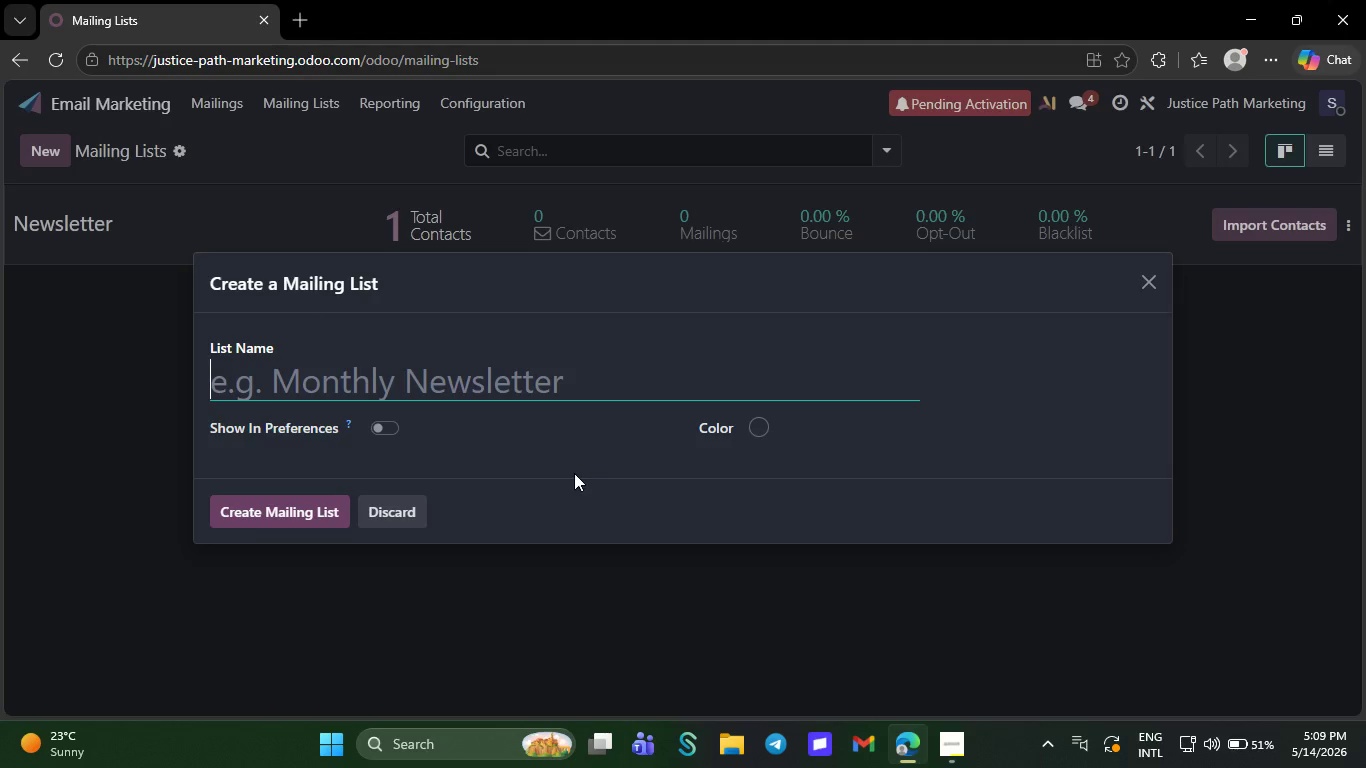 
key(Control+V)
 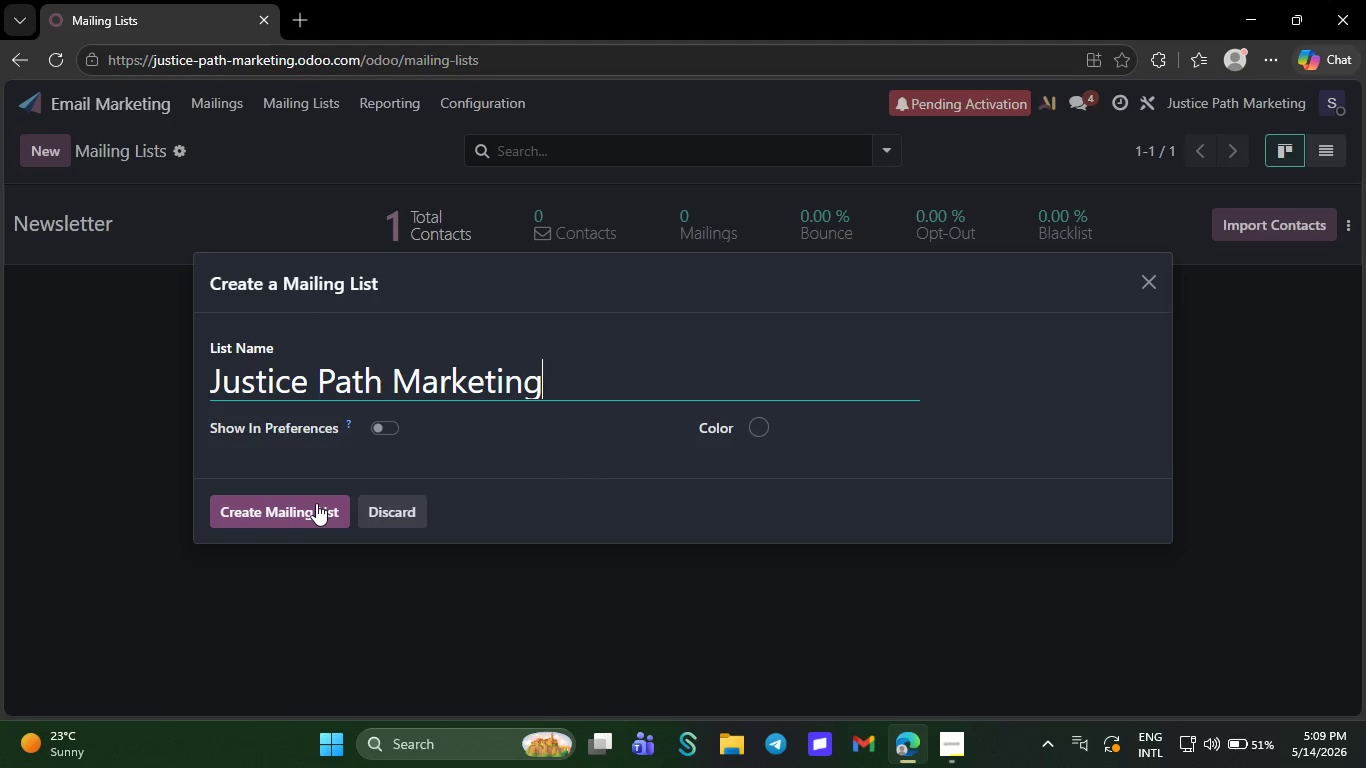 
left_click([316, 503])
 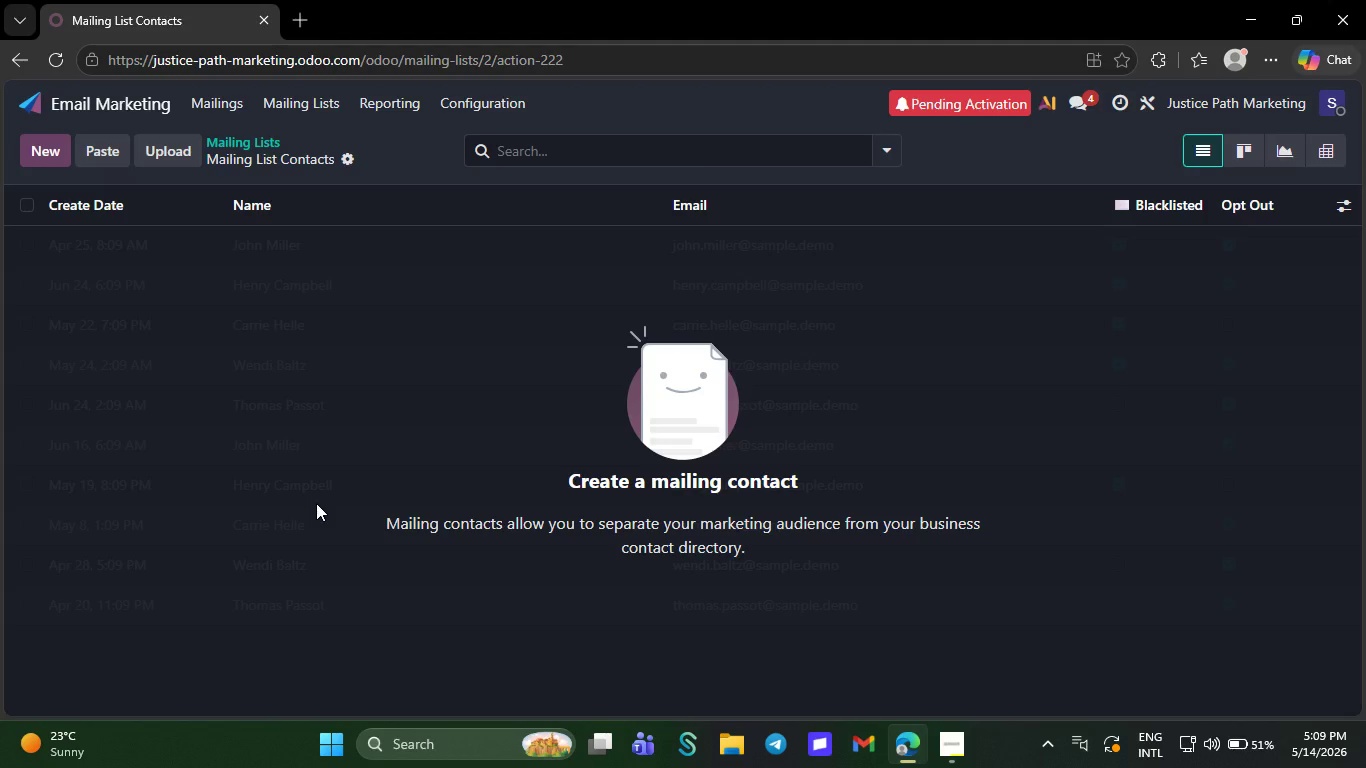 
wait(8.17)
 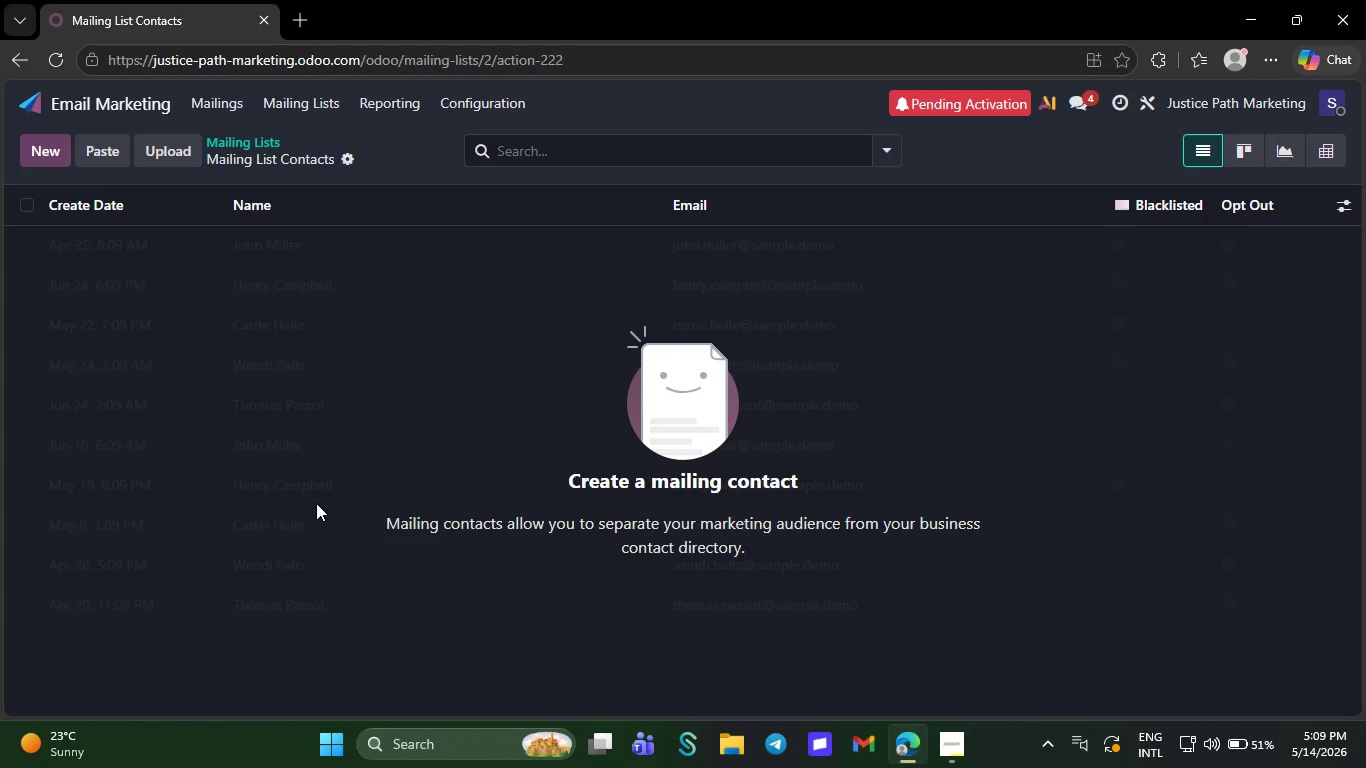 
left_click([296, 100])
 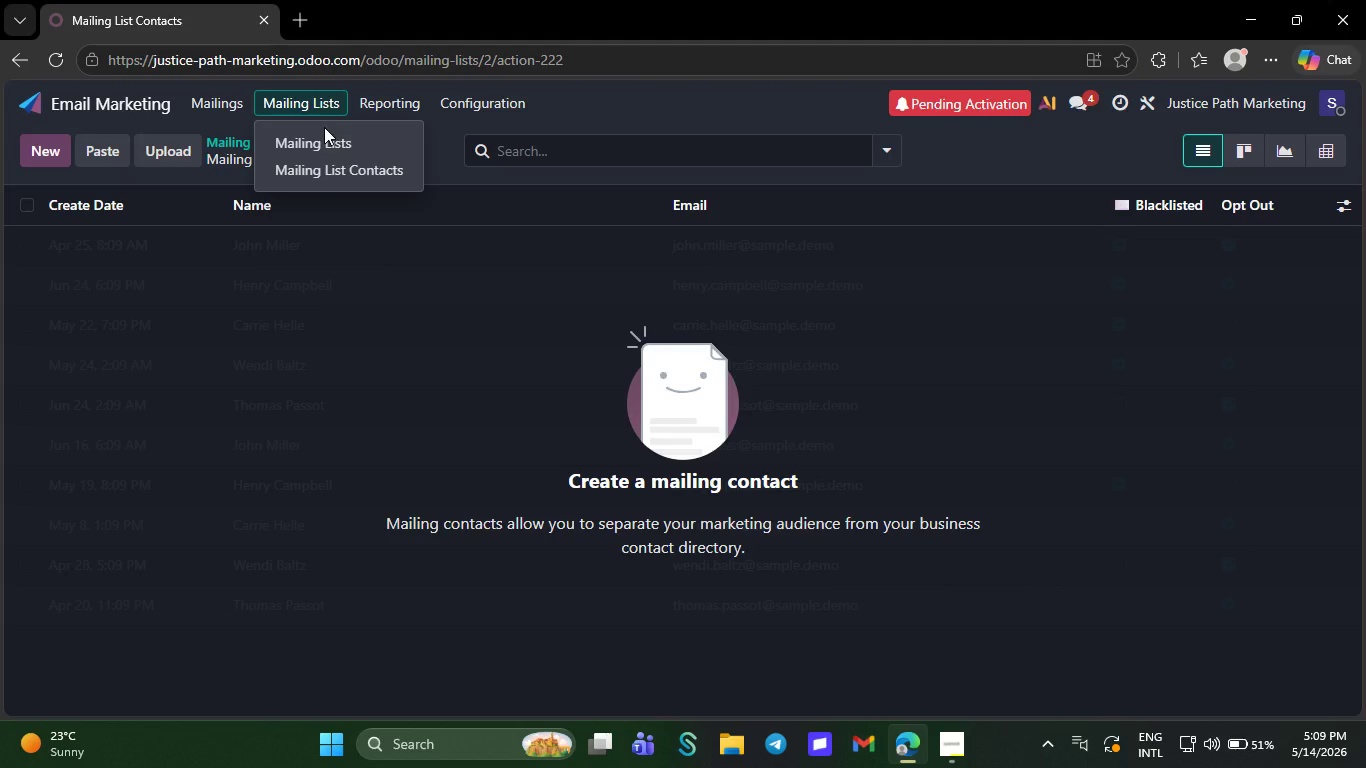 
left_click([324, 133])
 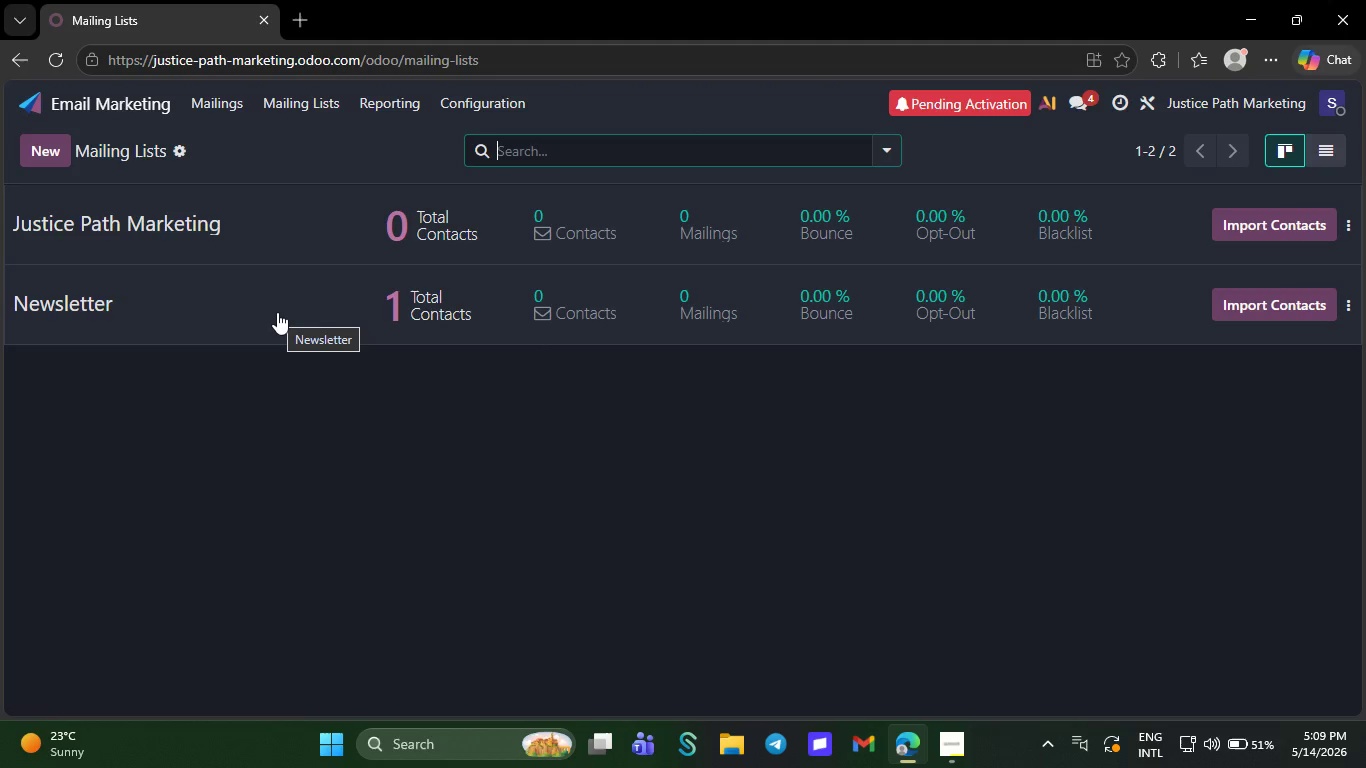 
wait(5.86)
 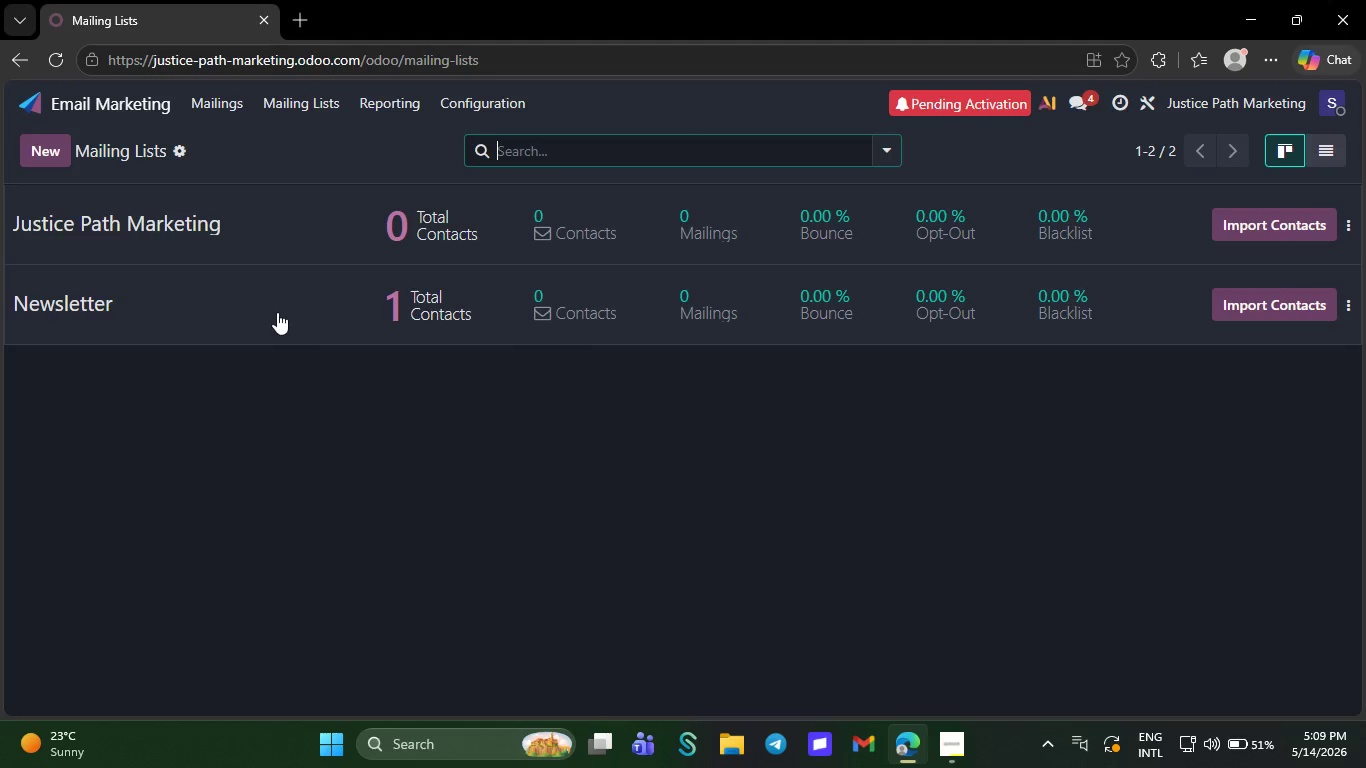 
left_click([277, 312])
 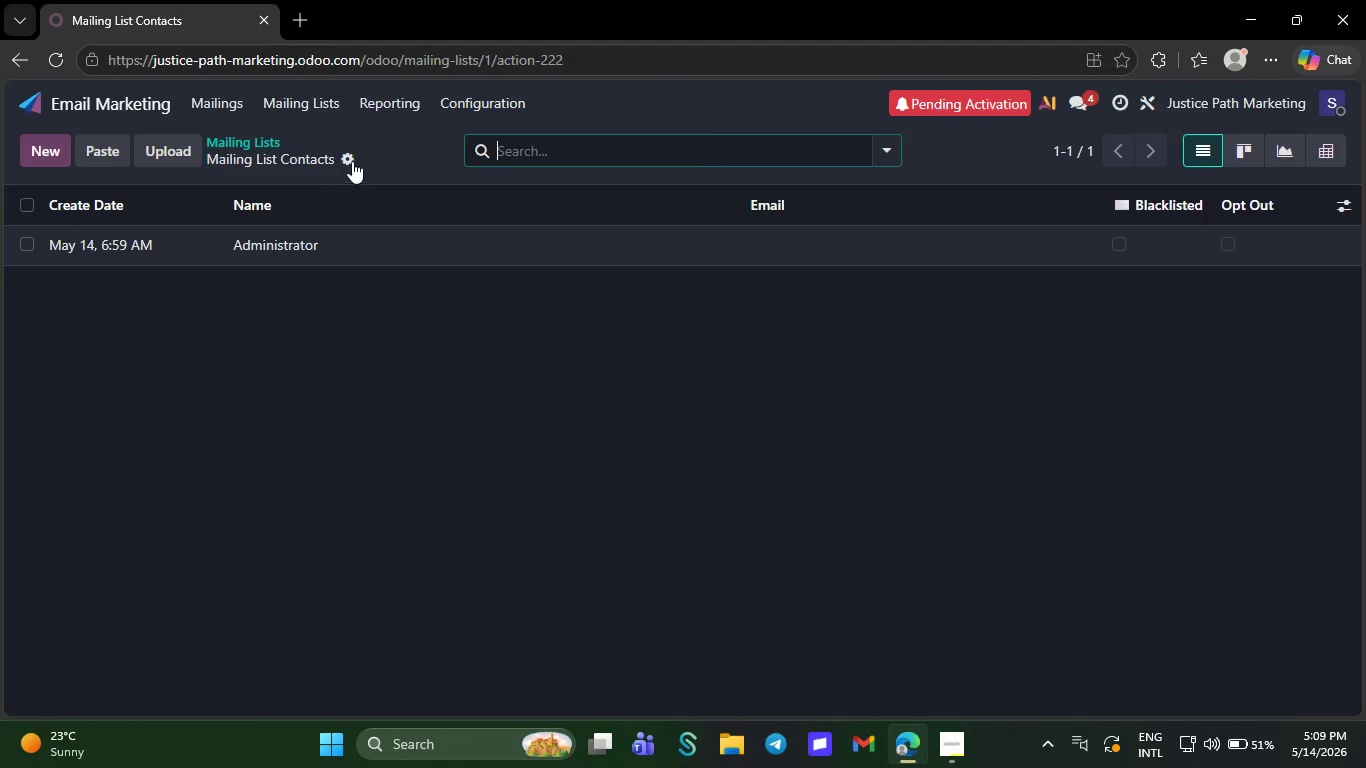 
left_click([353, 160])